 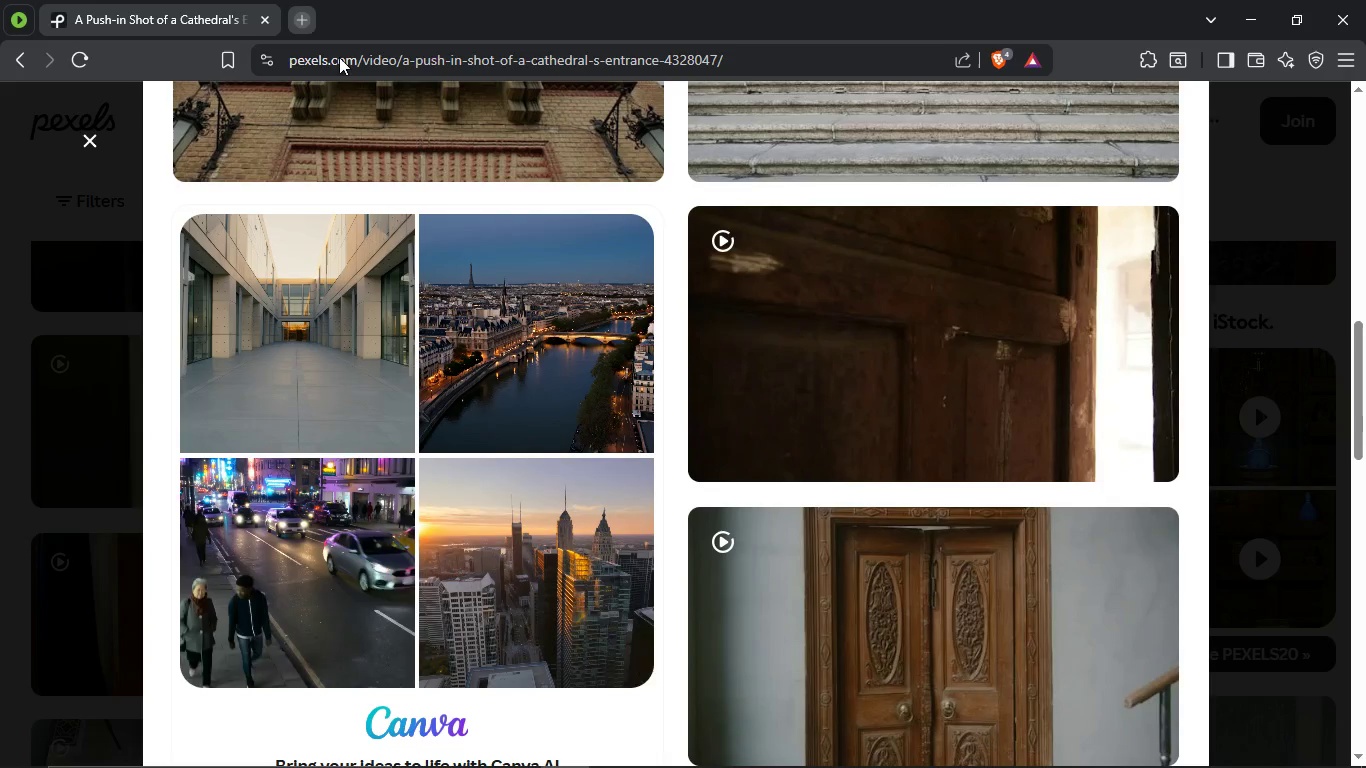 
left_click([340, 57])
 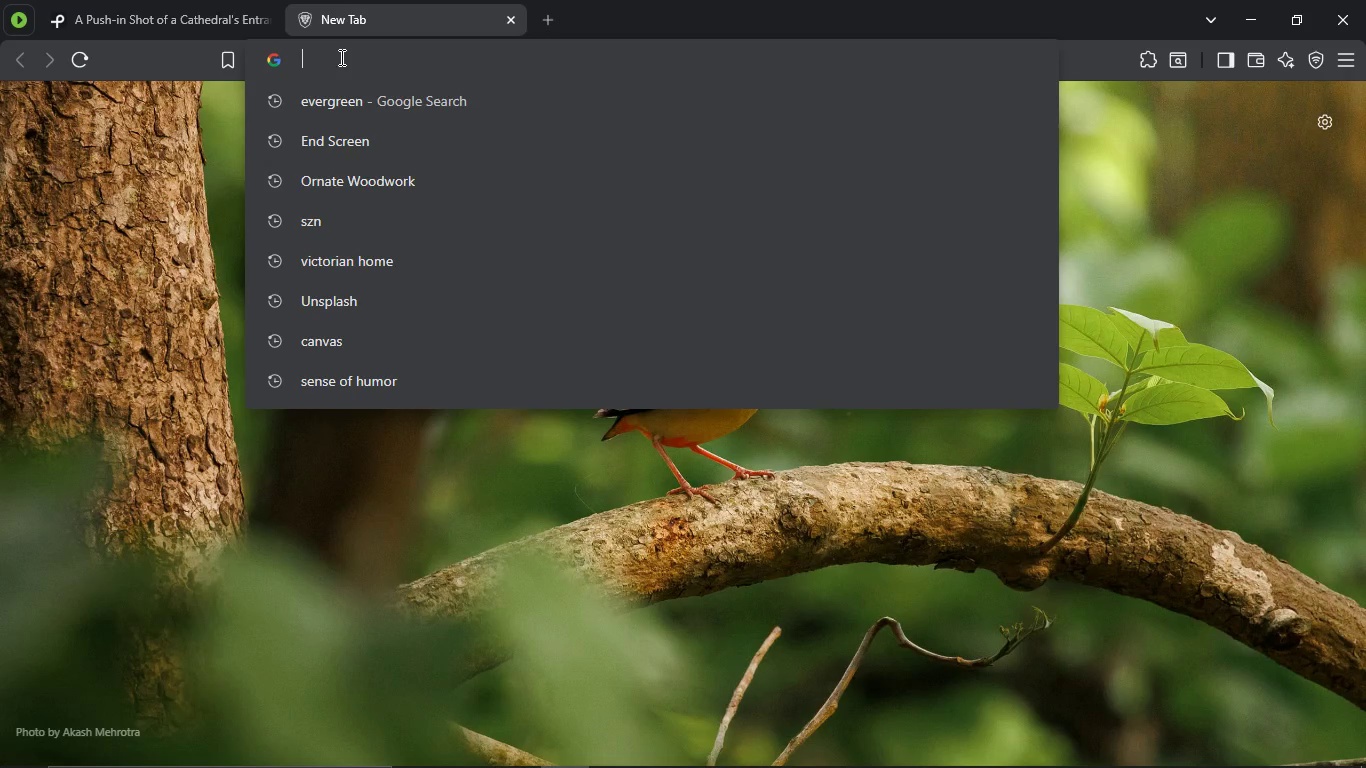 
type(cha)
 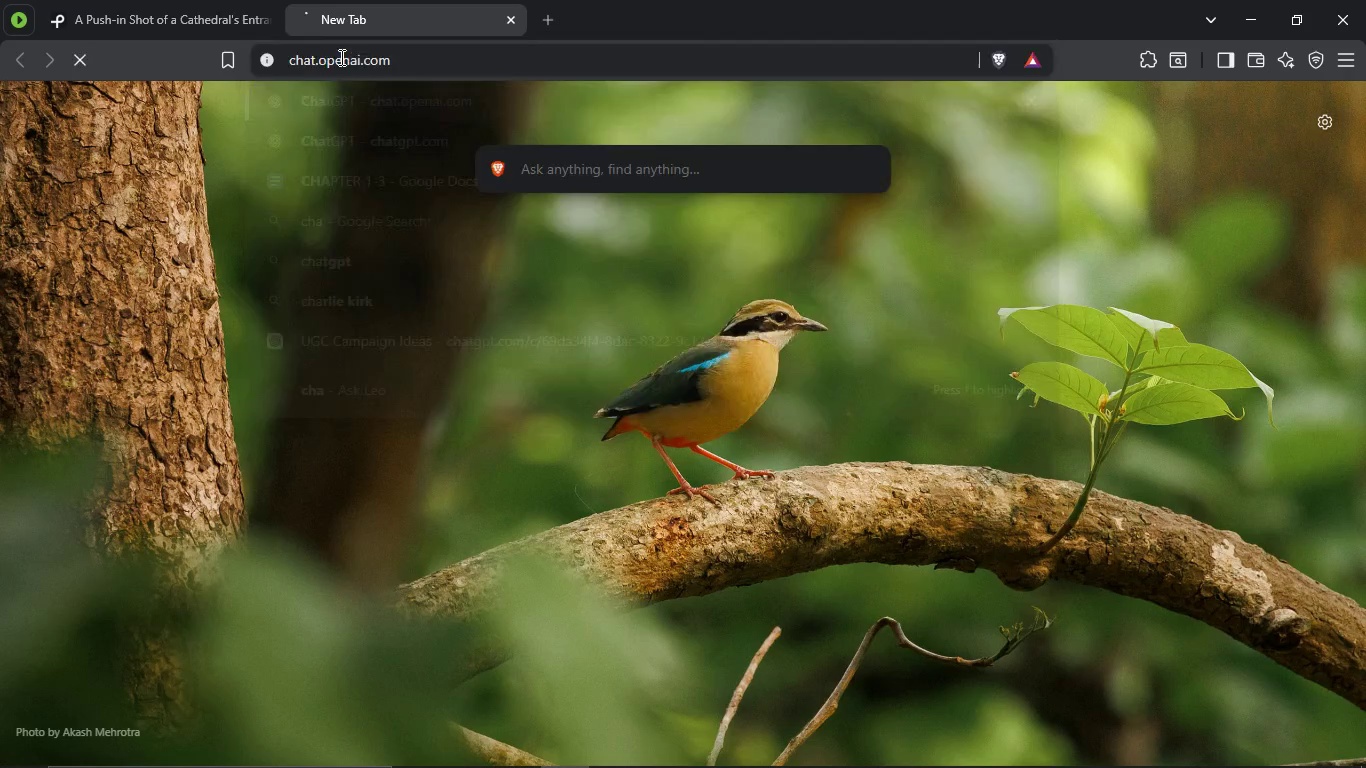 
key(Enter)
 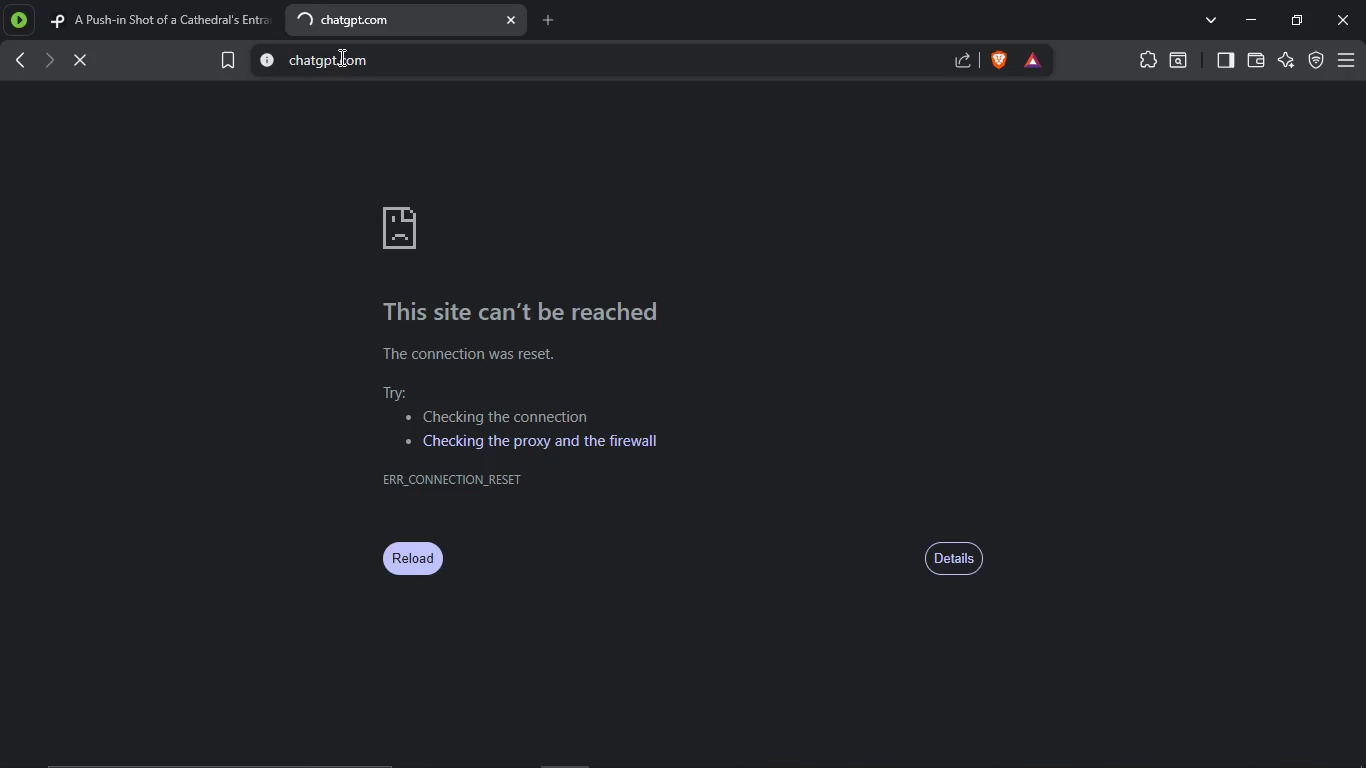 
wait(5.69)
 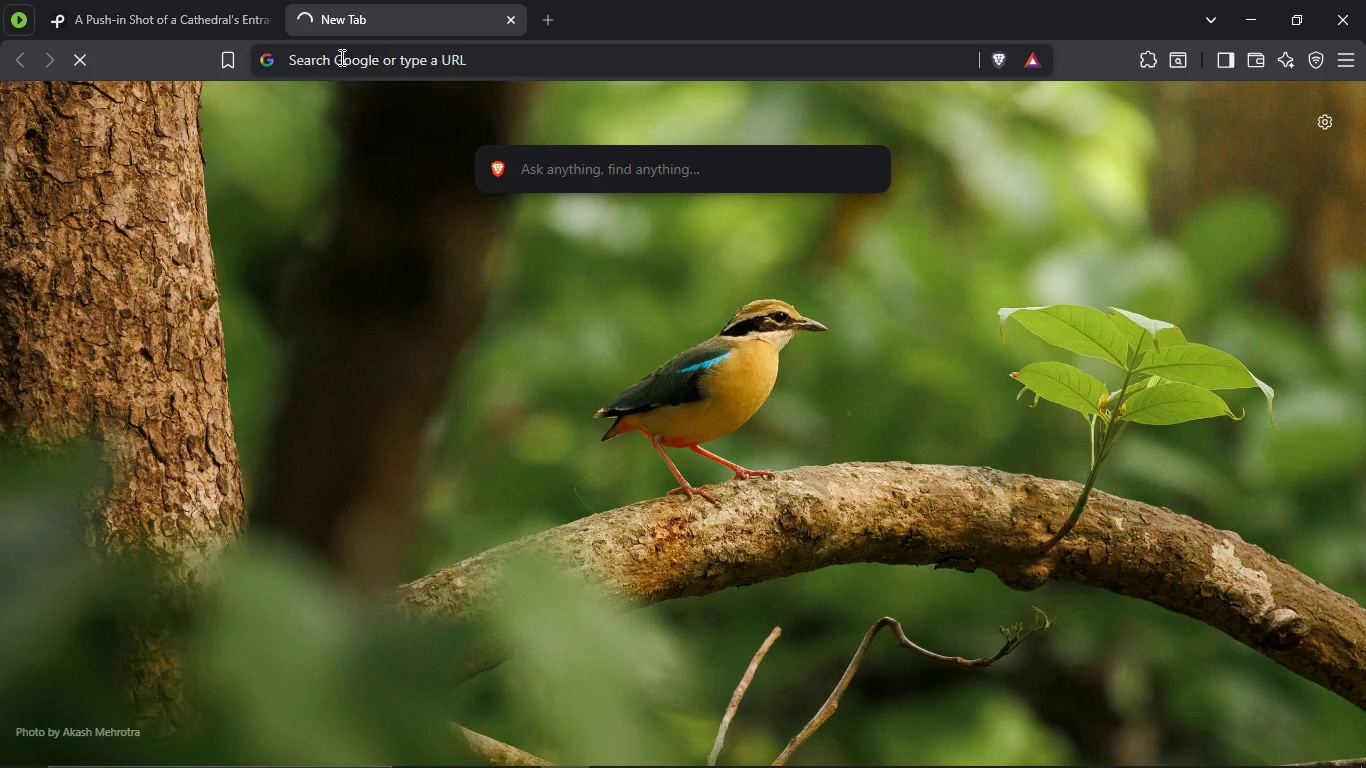 
double_click([407, 546])
 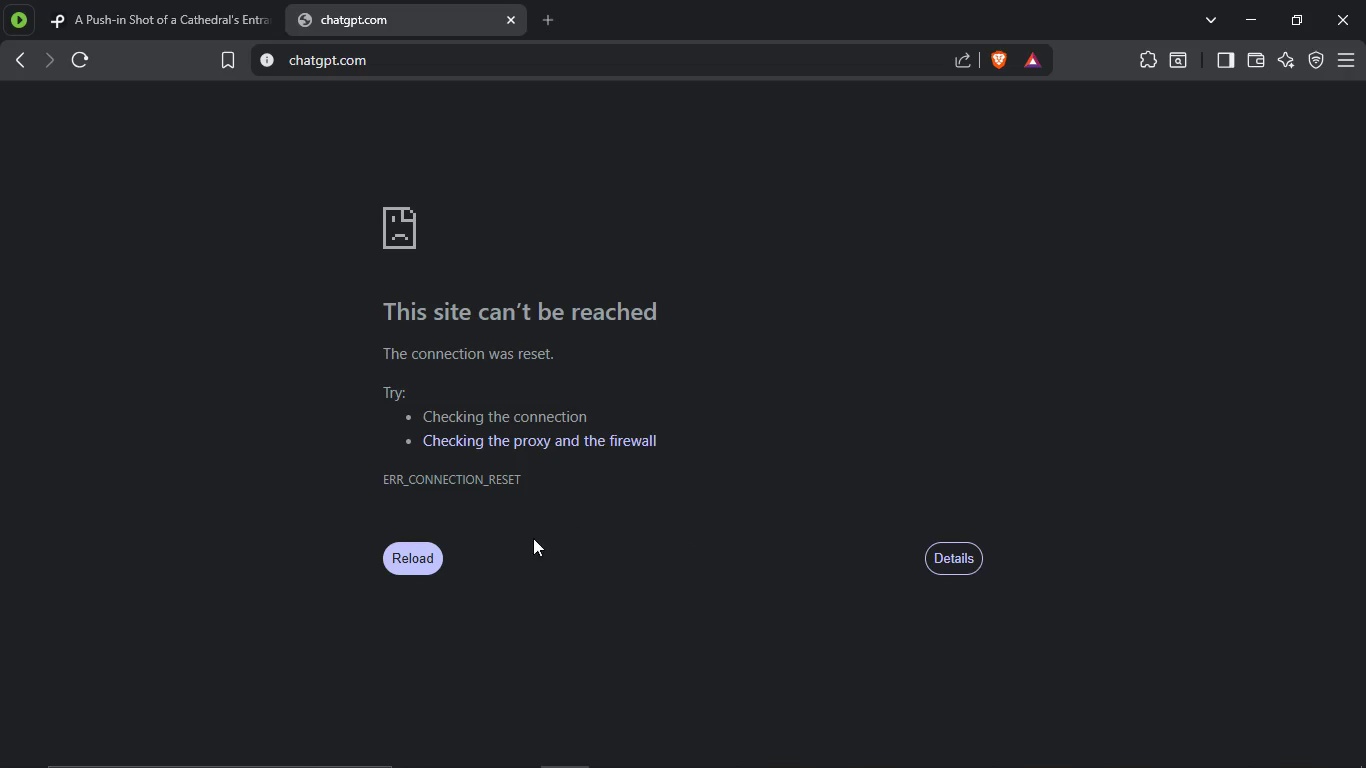 
left_click([418, 563])
 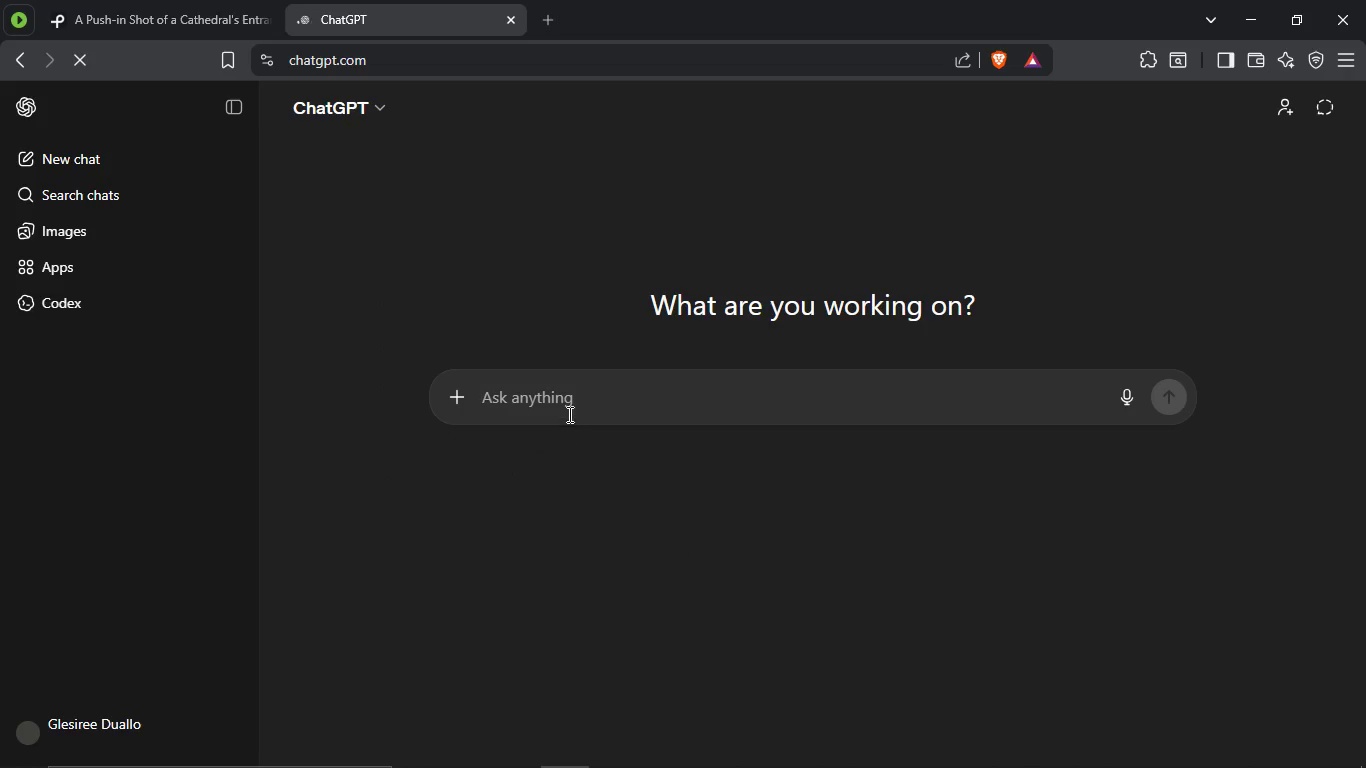 
left_click([569, 409])
 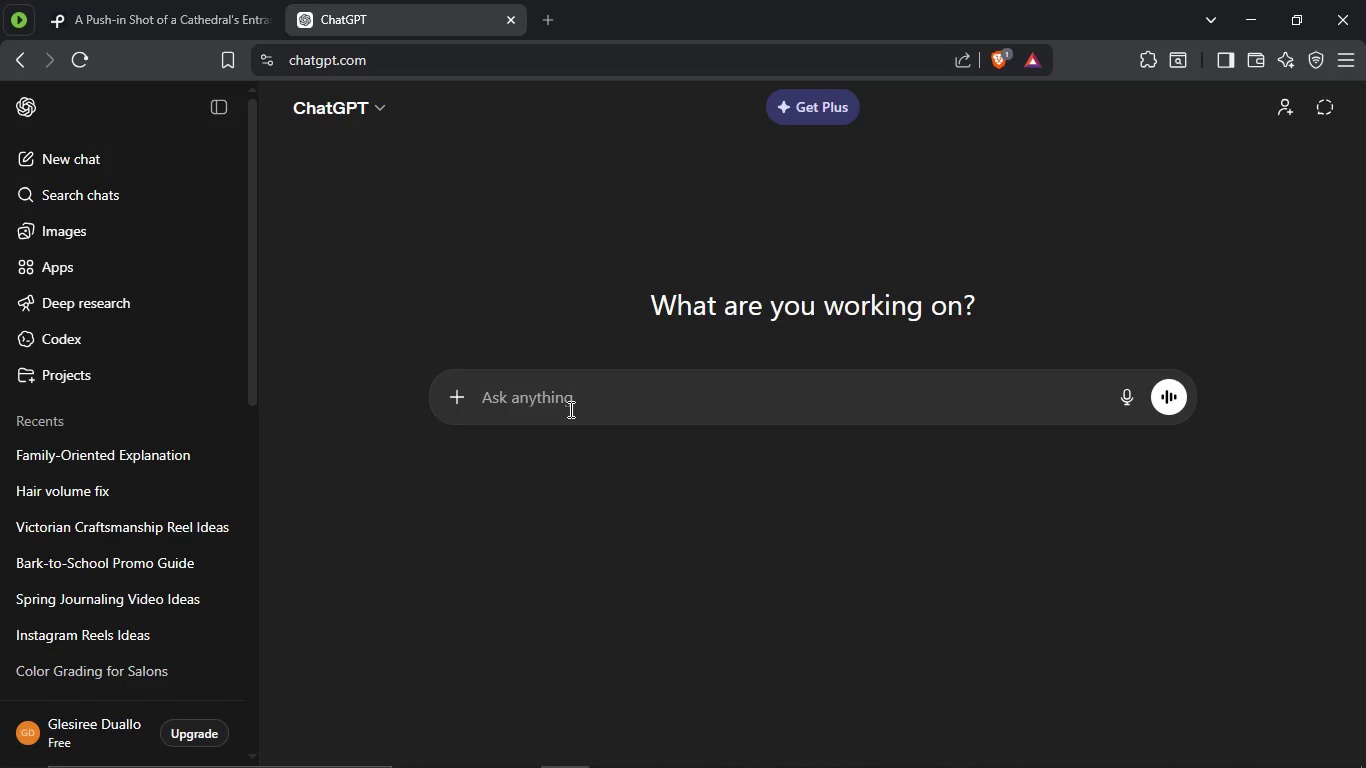 
wait(14.84)
 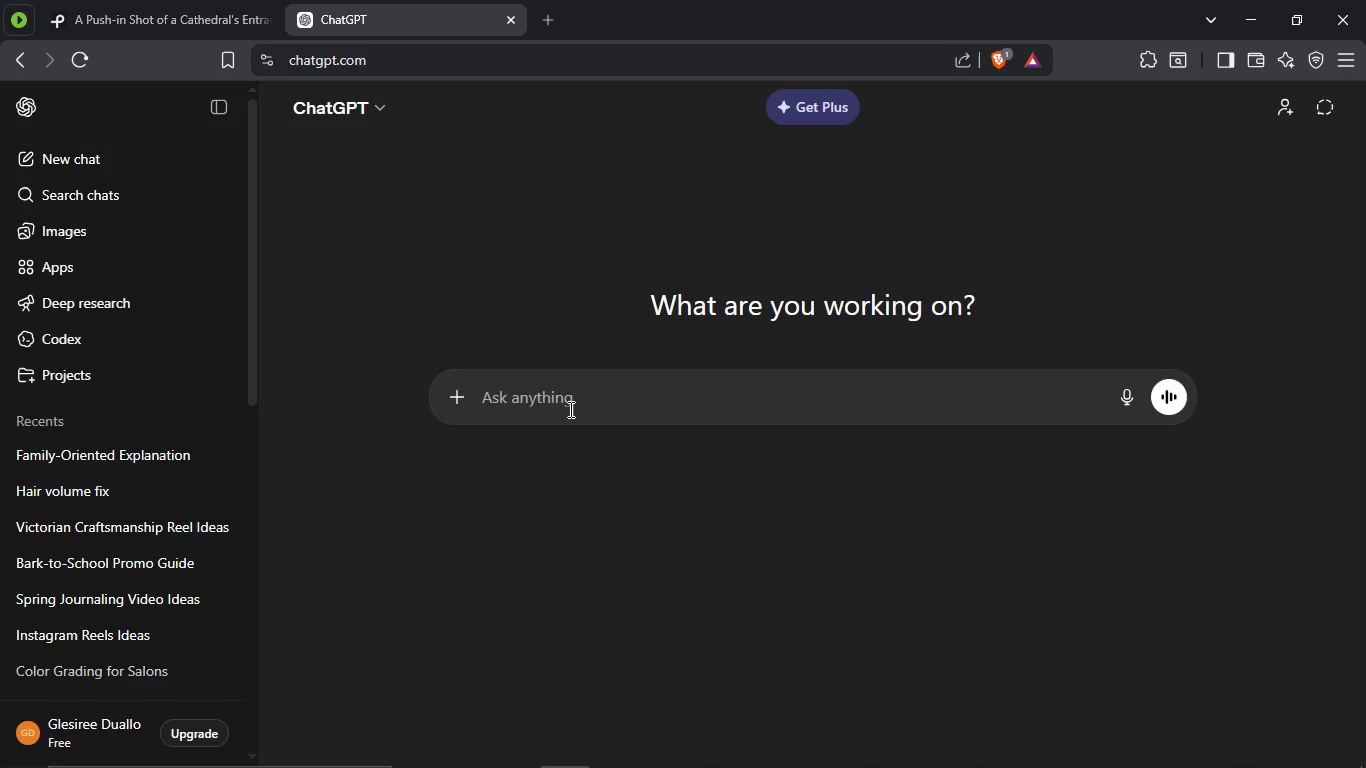 
key(Control+V)
 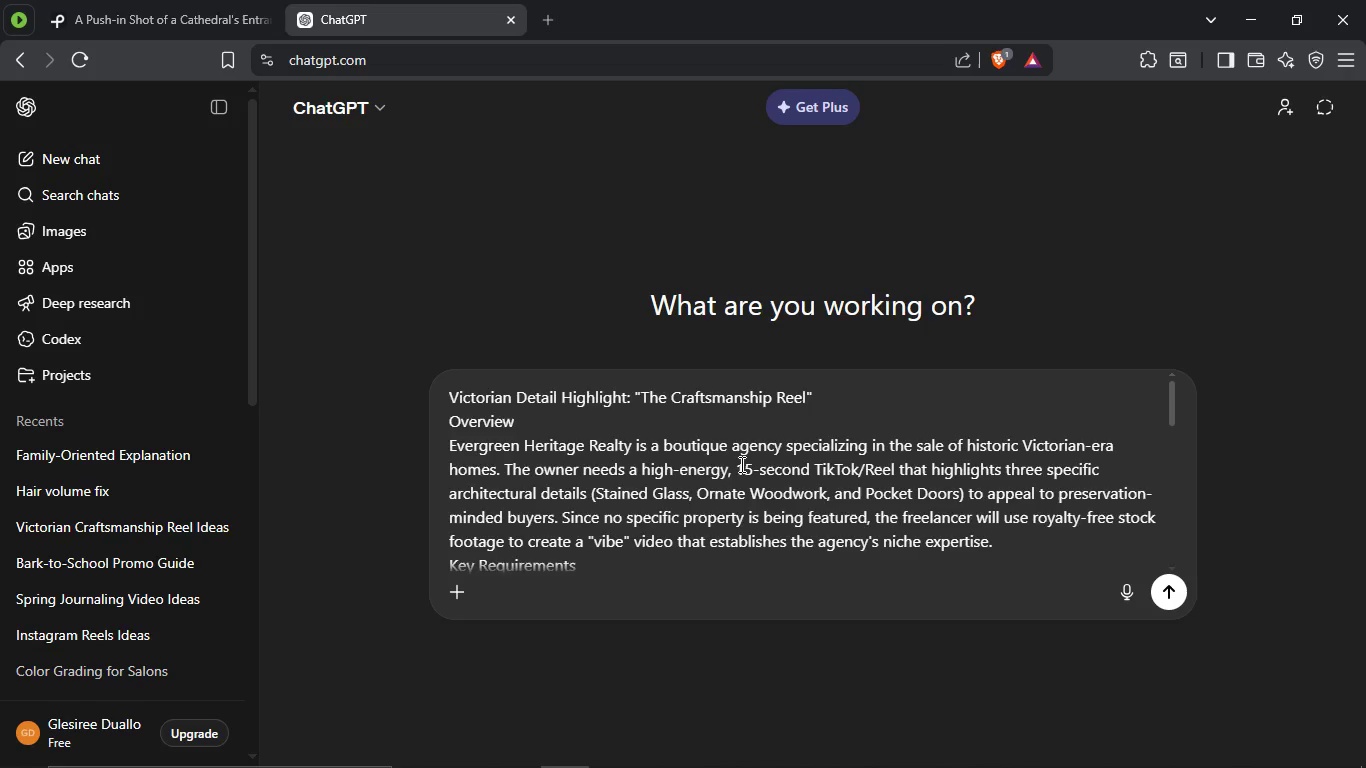 
scroll: coordinate [715, 509], scroll_direction: down, amount: 15.0
 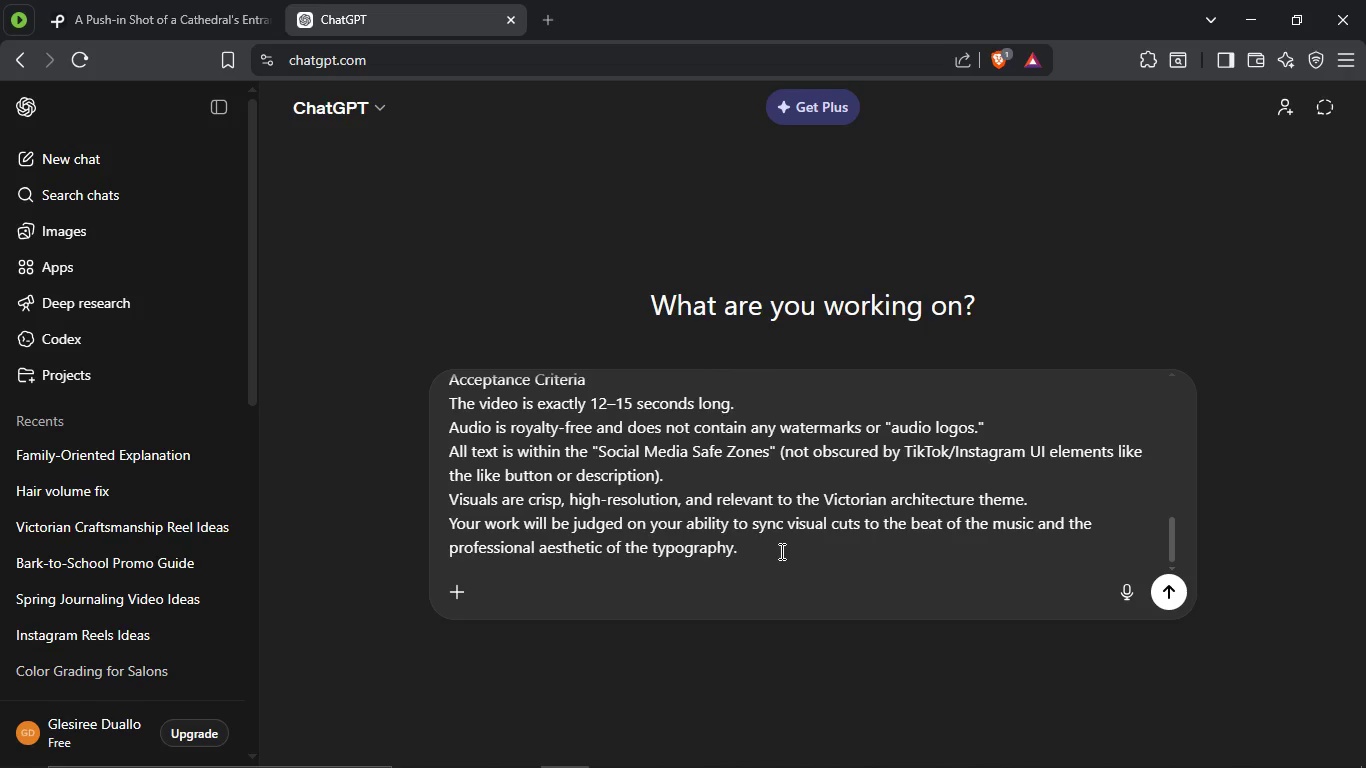 
key(Shift+ShiftRight)
 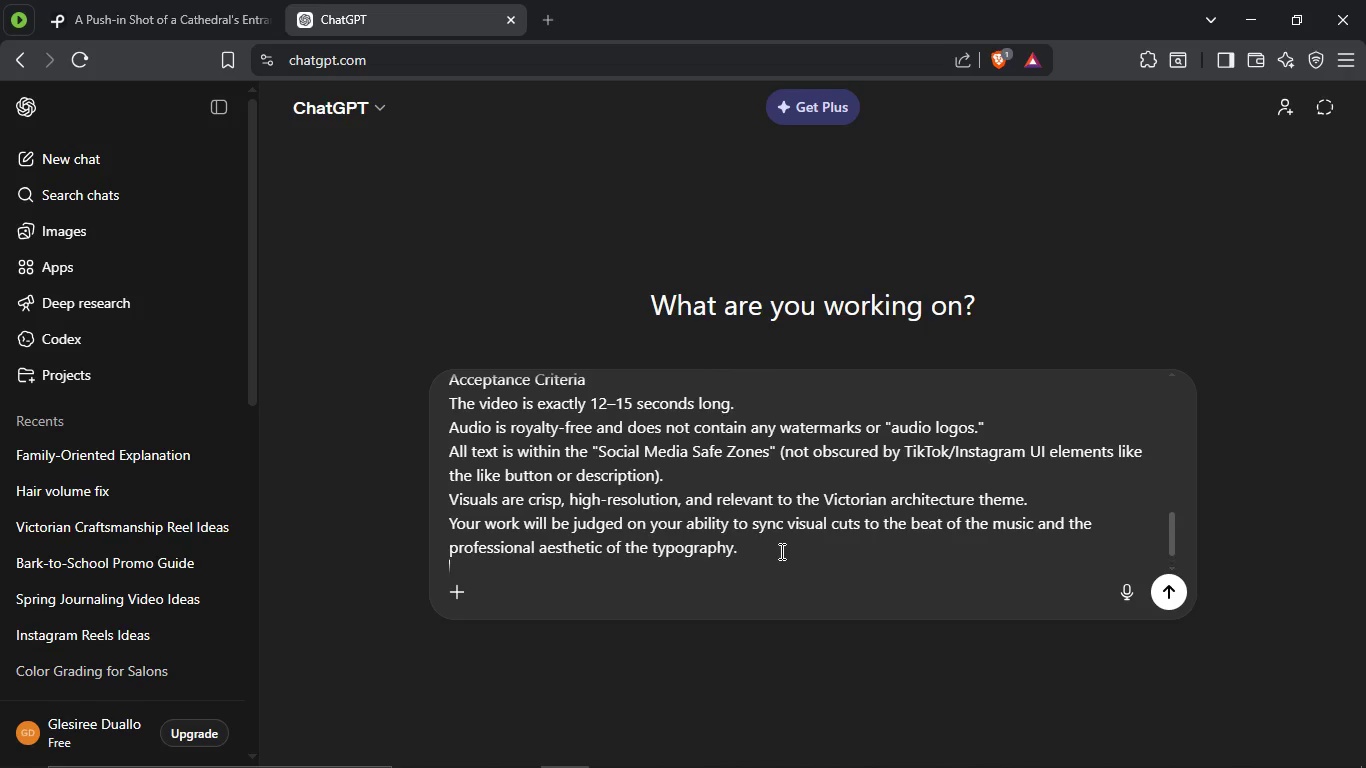 
key(Shift+Enter)
 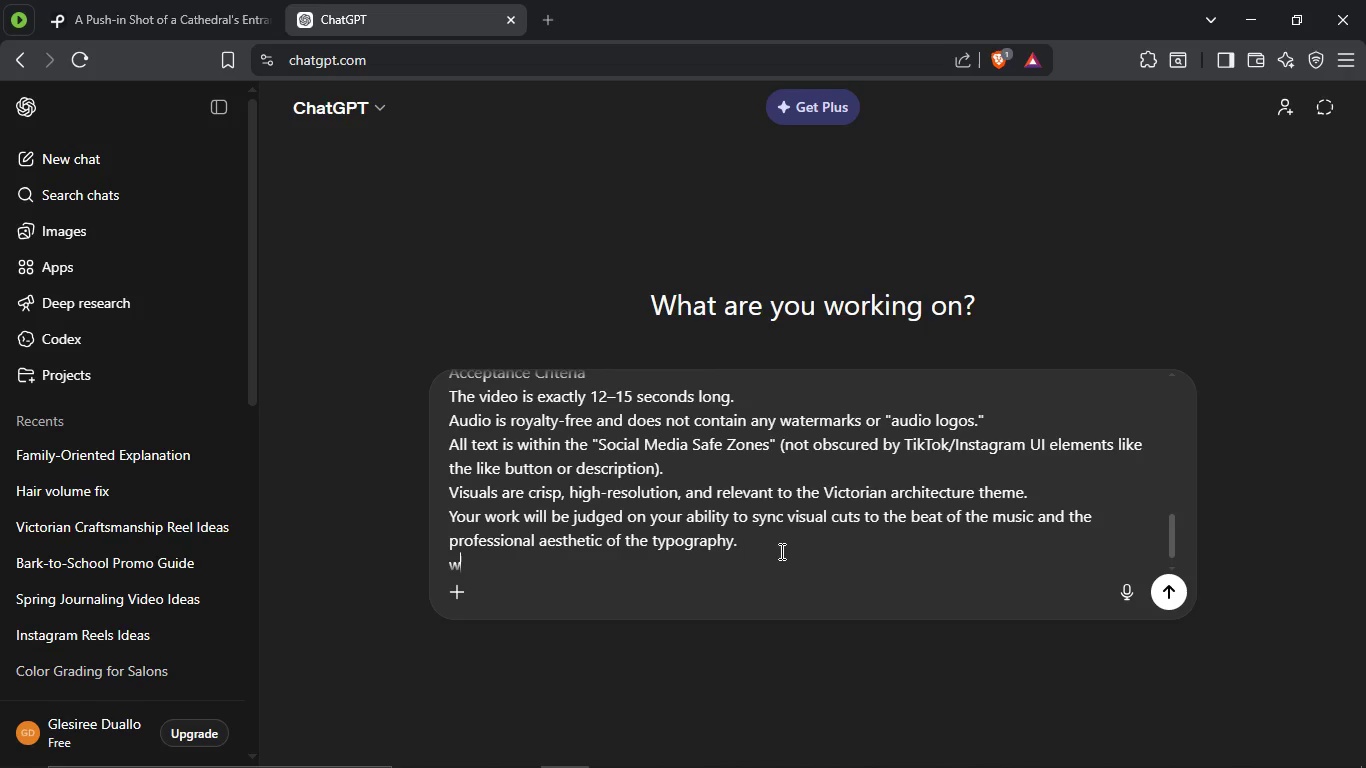 
type(write a brief descirp)
key(Backspace)
key(Backspace)
key(Backspace)
type(ription of the edit)
 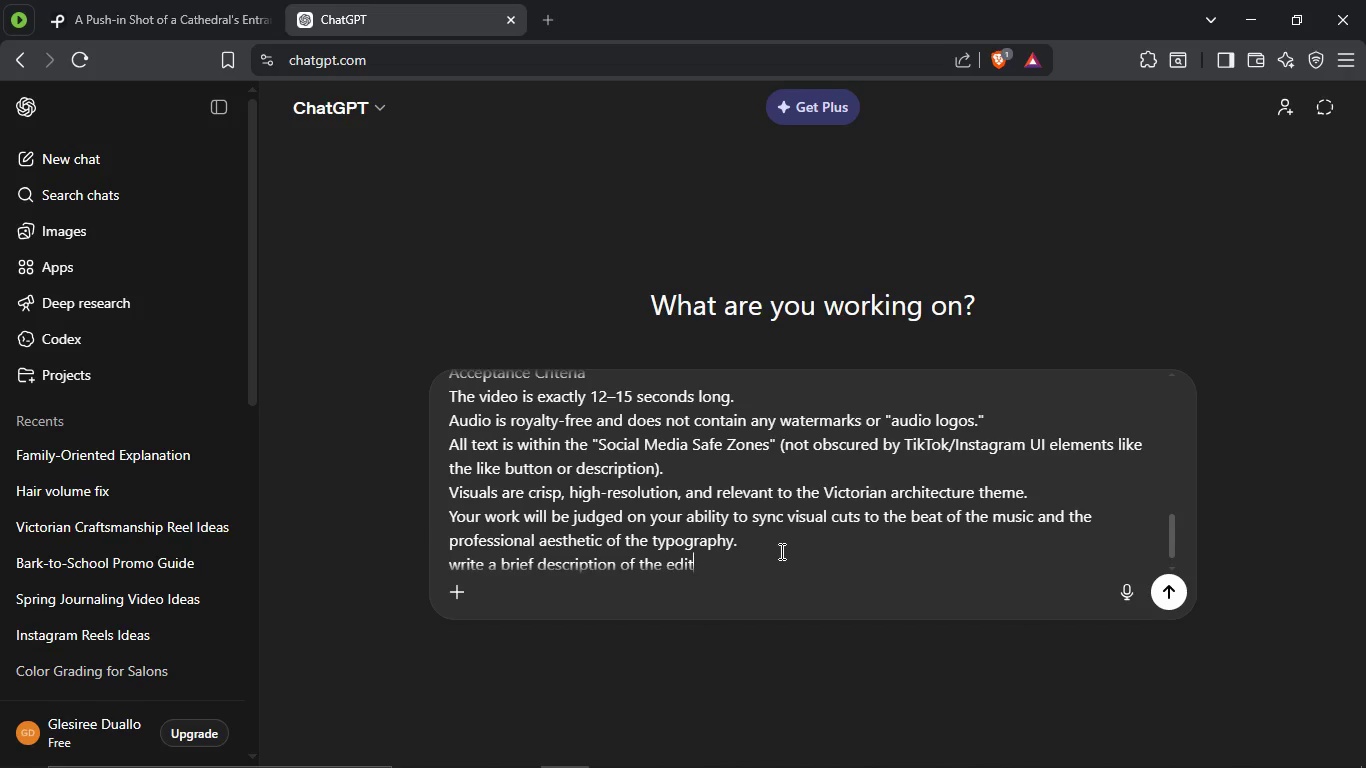 
key(Enter)
 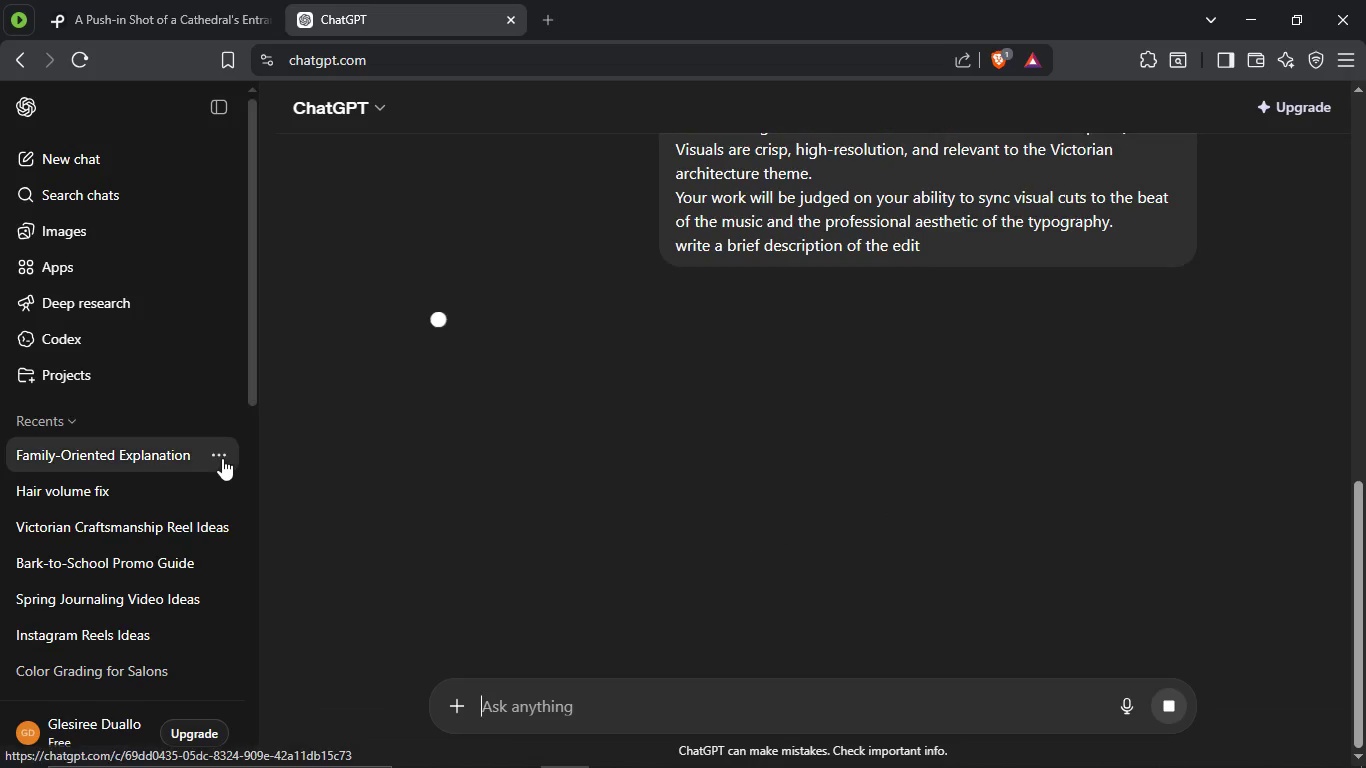 
left_click([224, 456])
 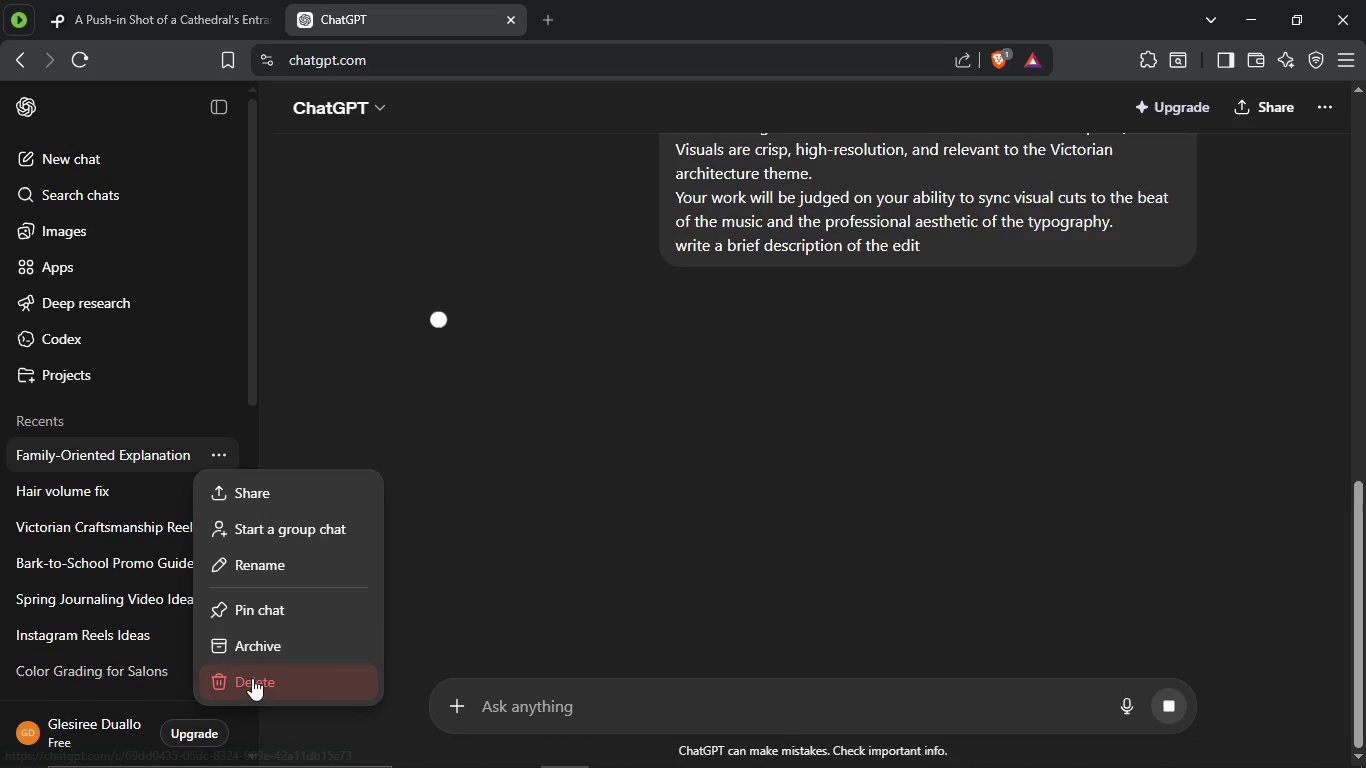 
left_click([252, 679])
 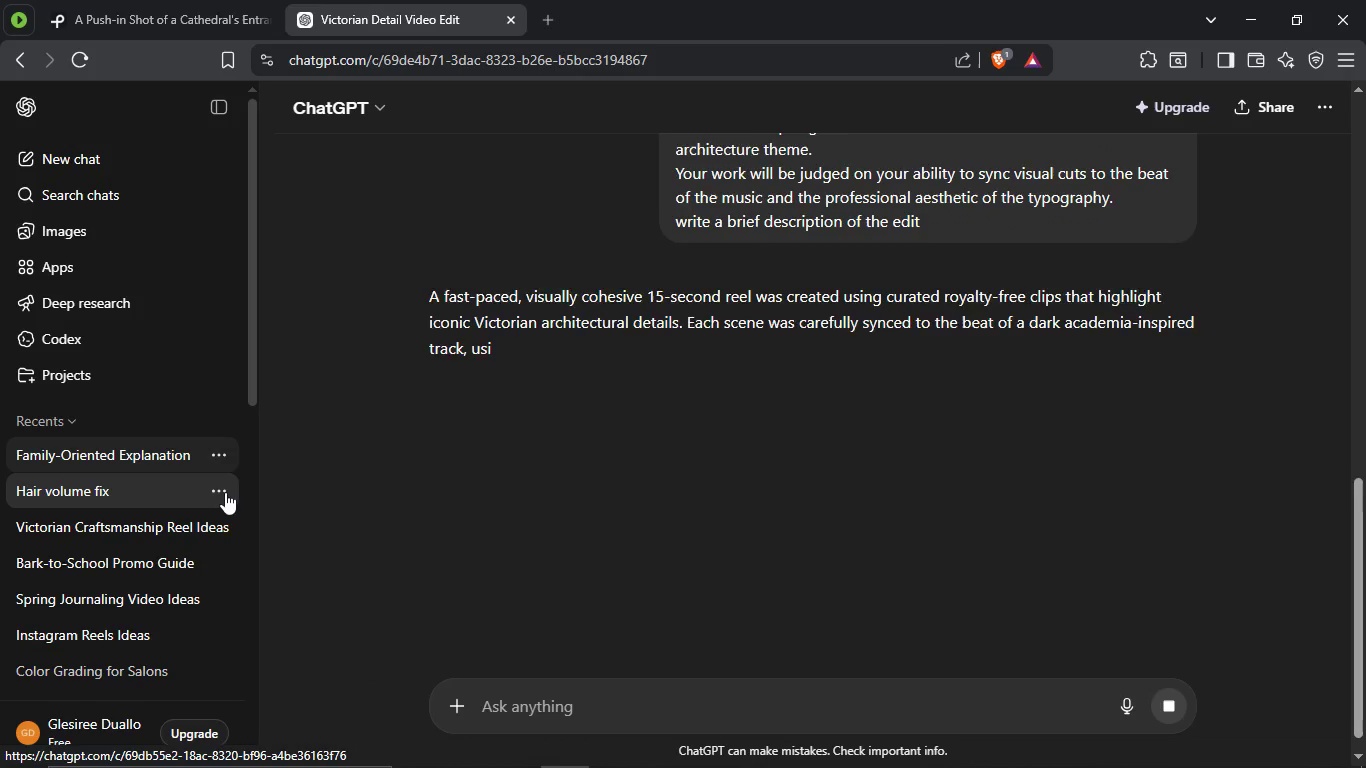 
left_click([225, 492])
 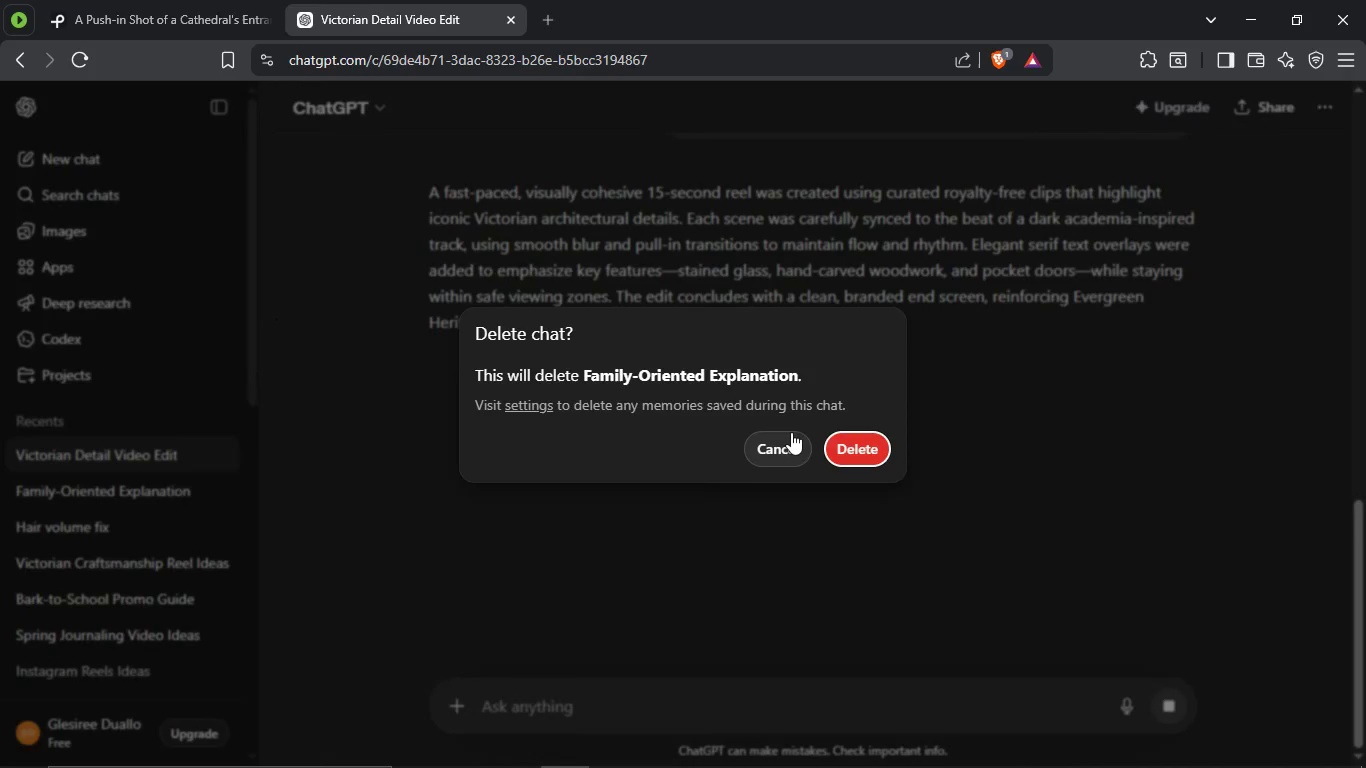 
left_click([860, 452])
 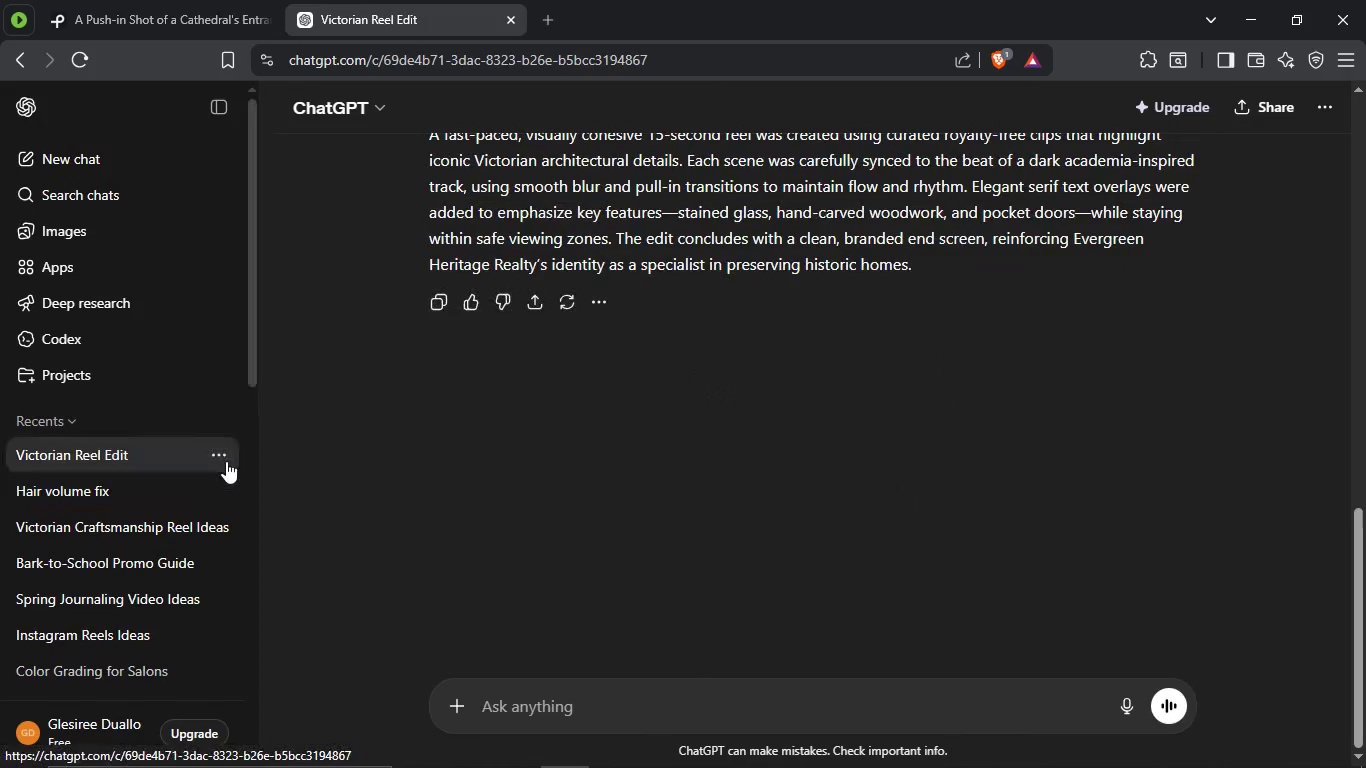 
left_click([226, 458])
 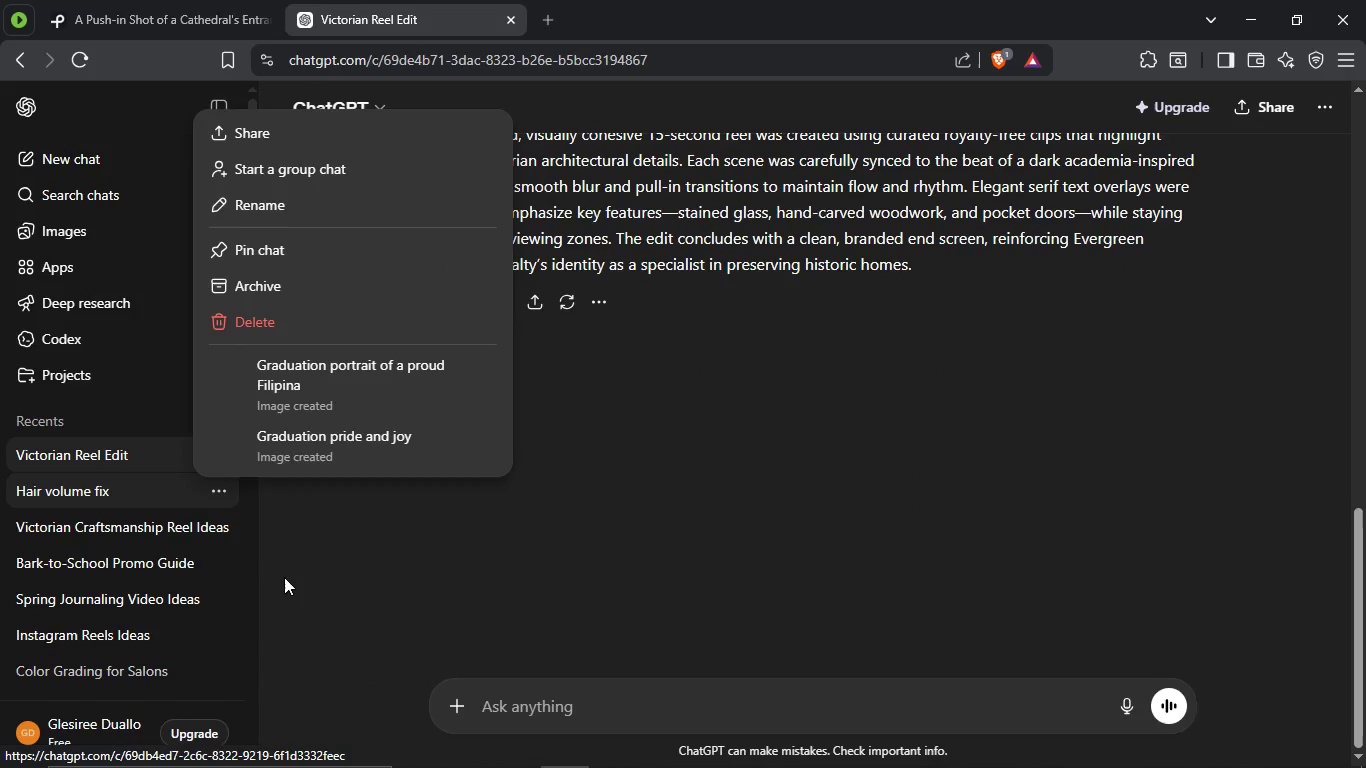 
left_click([286, 333])
 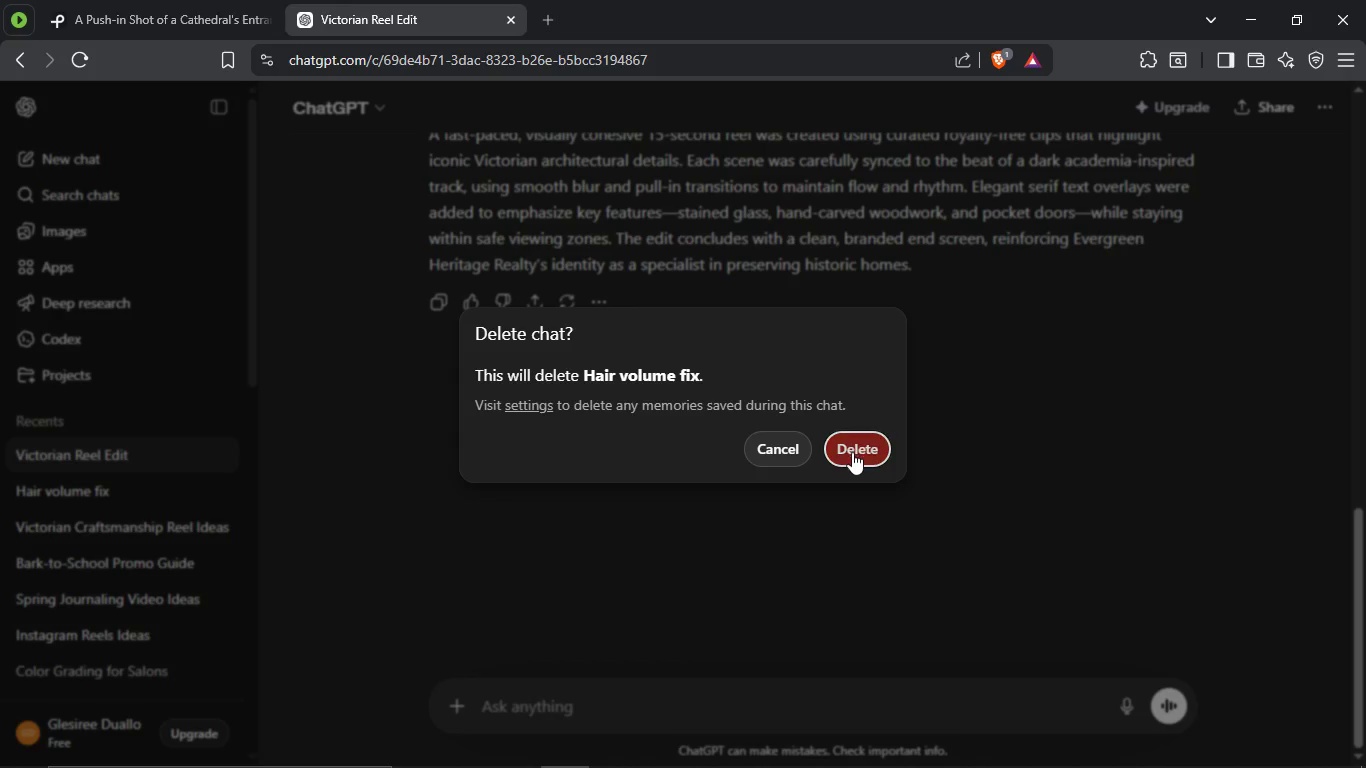 
left_click([852, 452])
 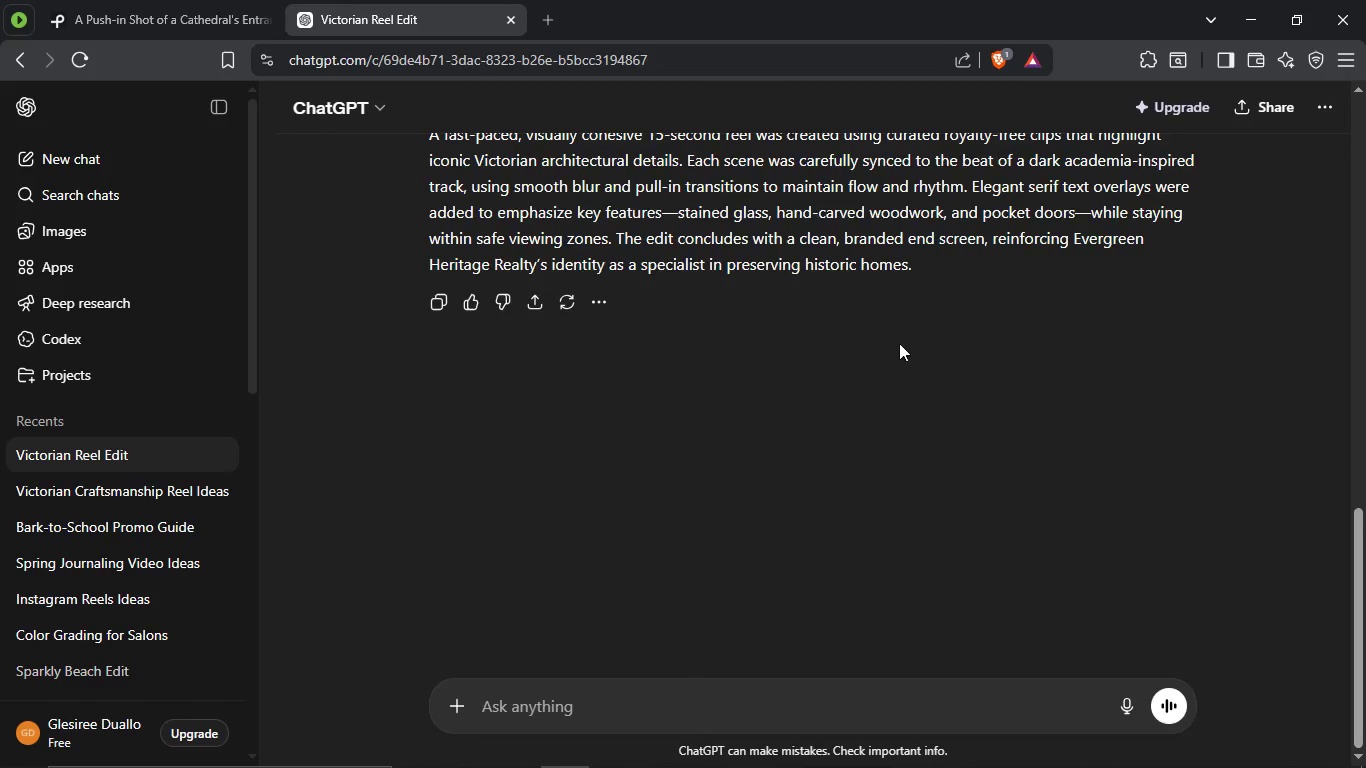 
scroll: coordinate [899, 343], scroll_direction: up, amount: 1.0
 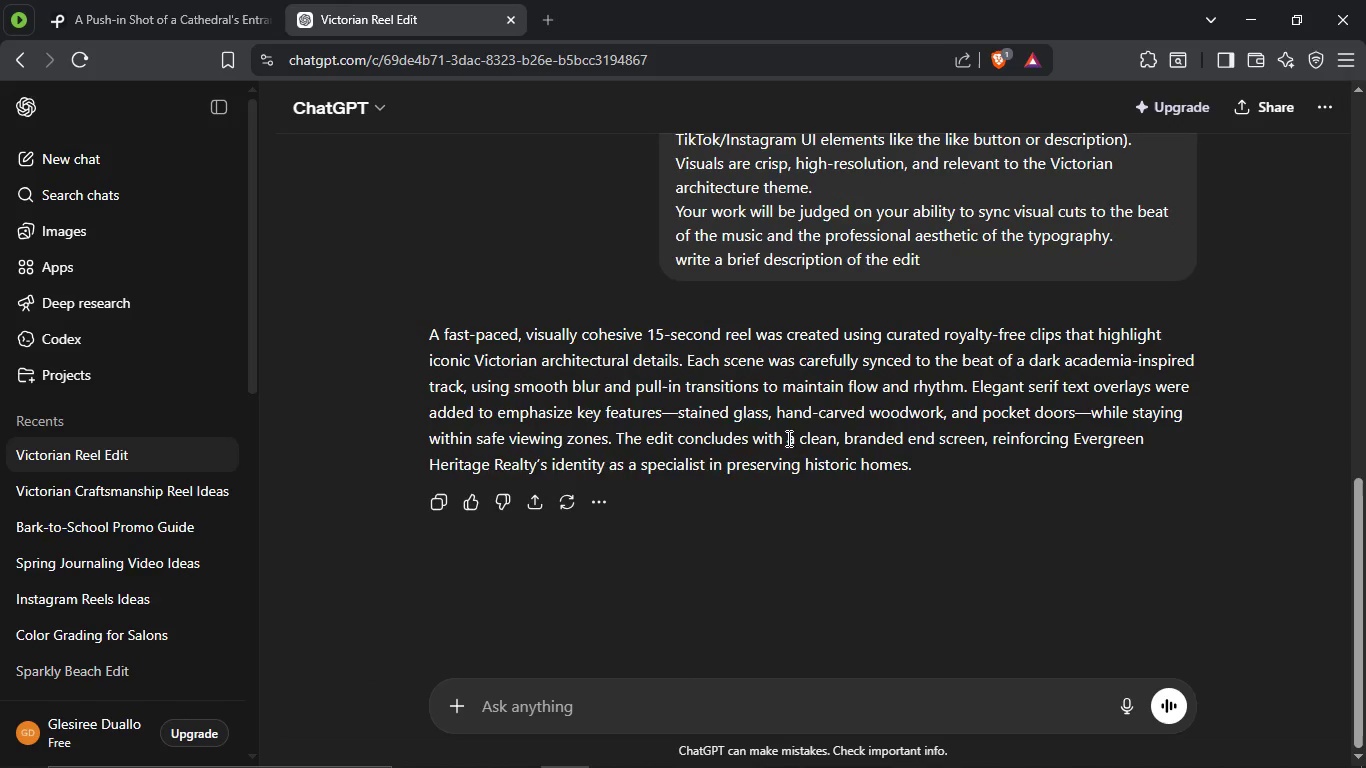 
left_click_drag(start_coordinate=[935, 469], to_coordinate=[429, 345])
 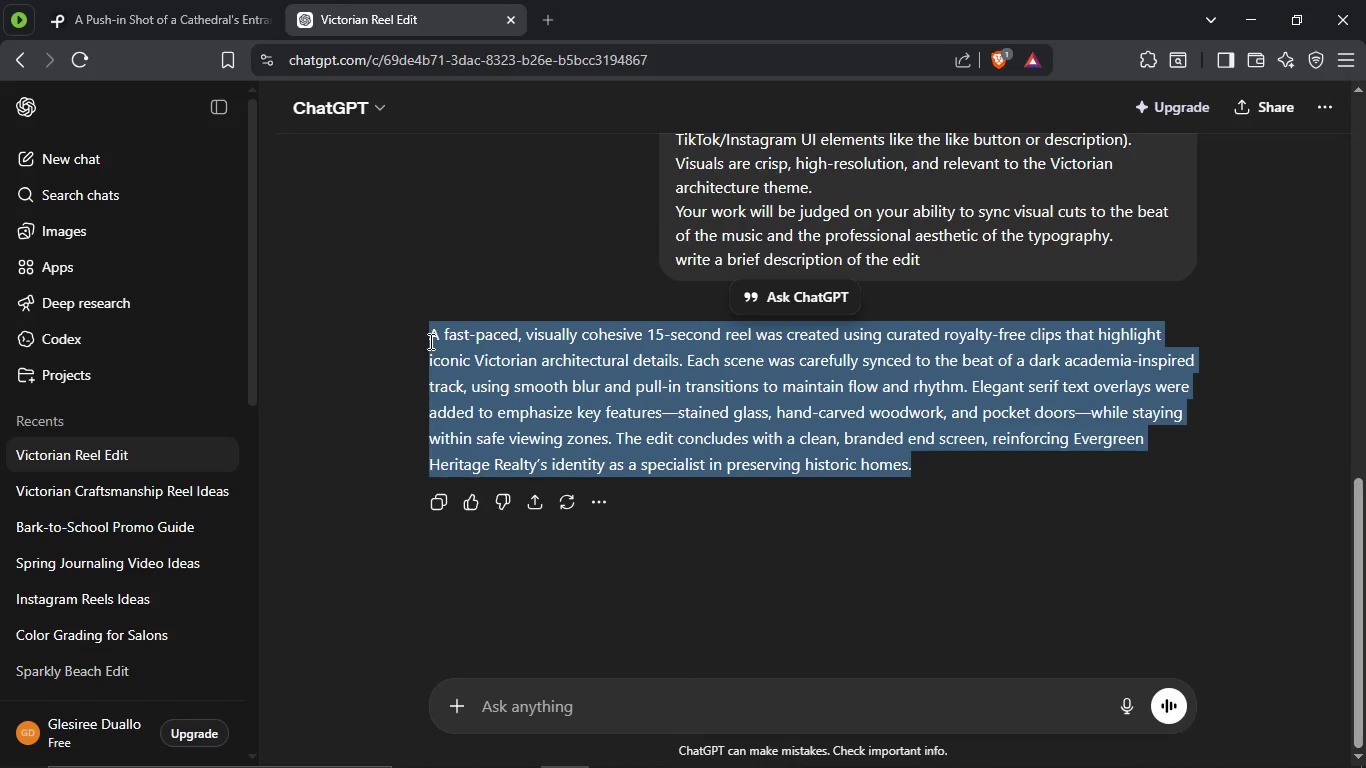 
key(Control+C)
 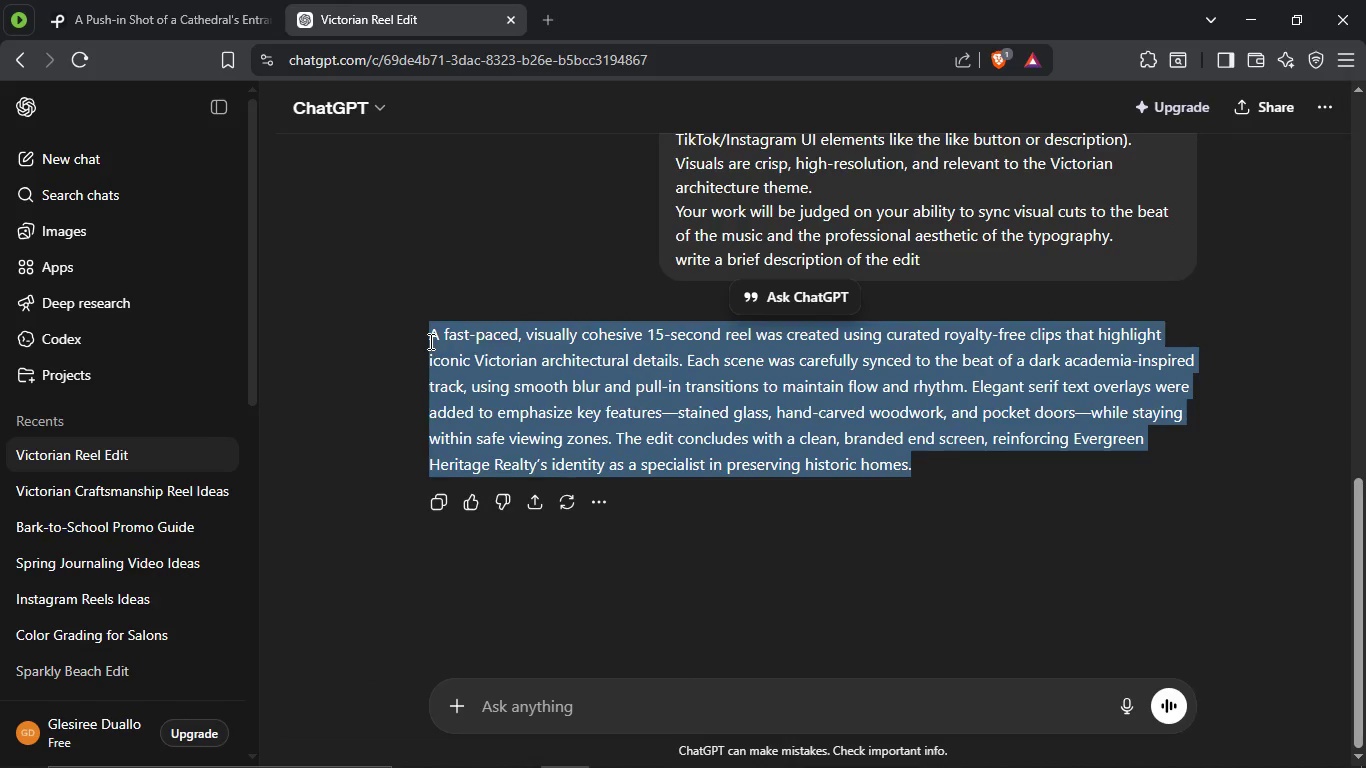 
key(Alt+Tab)